 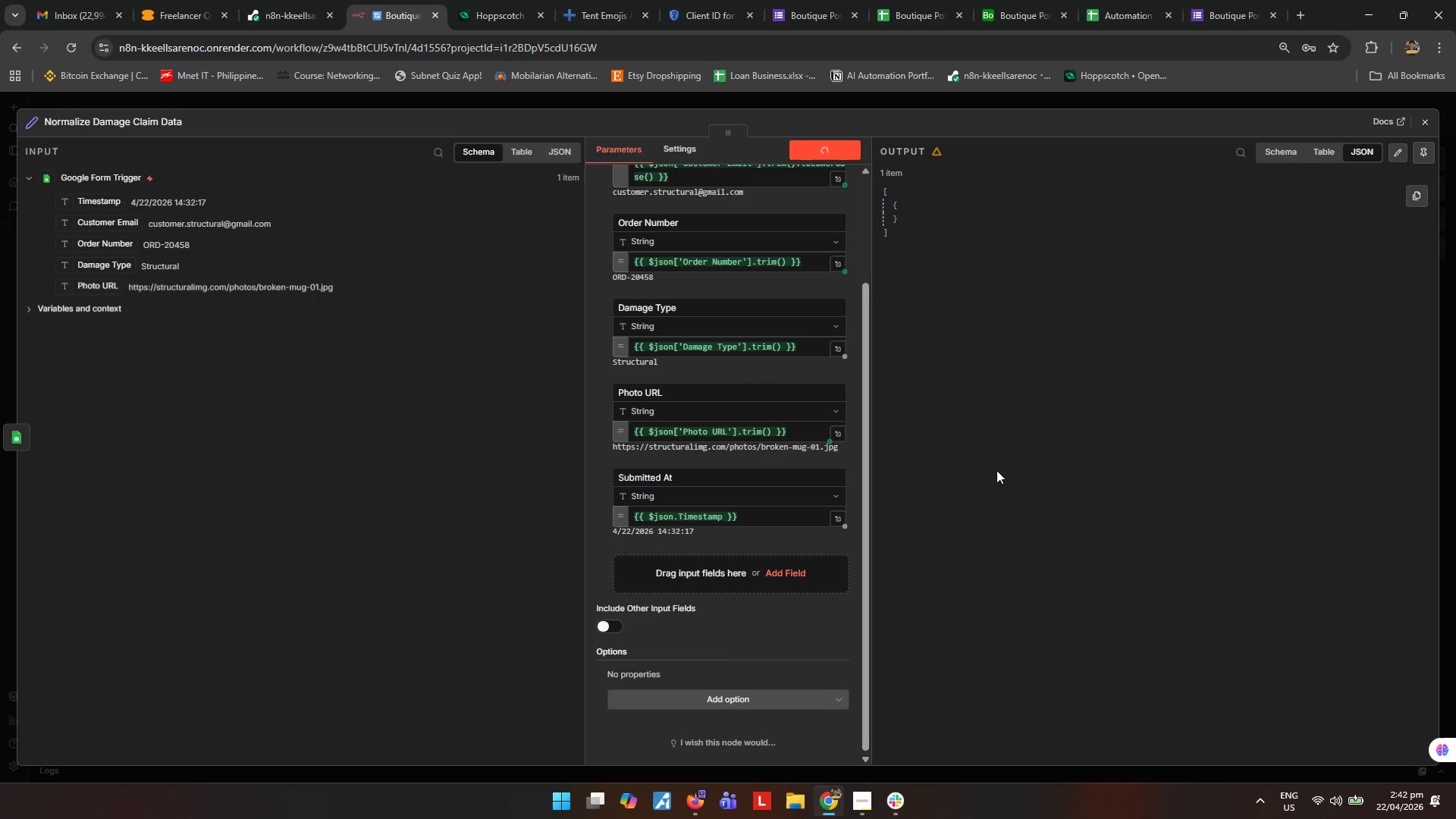 
left_click([1432, 118])
 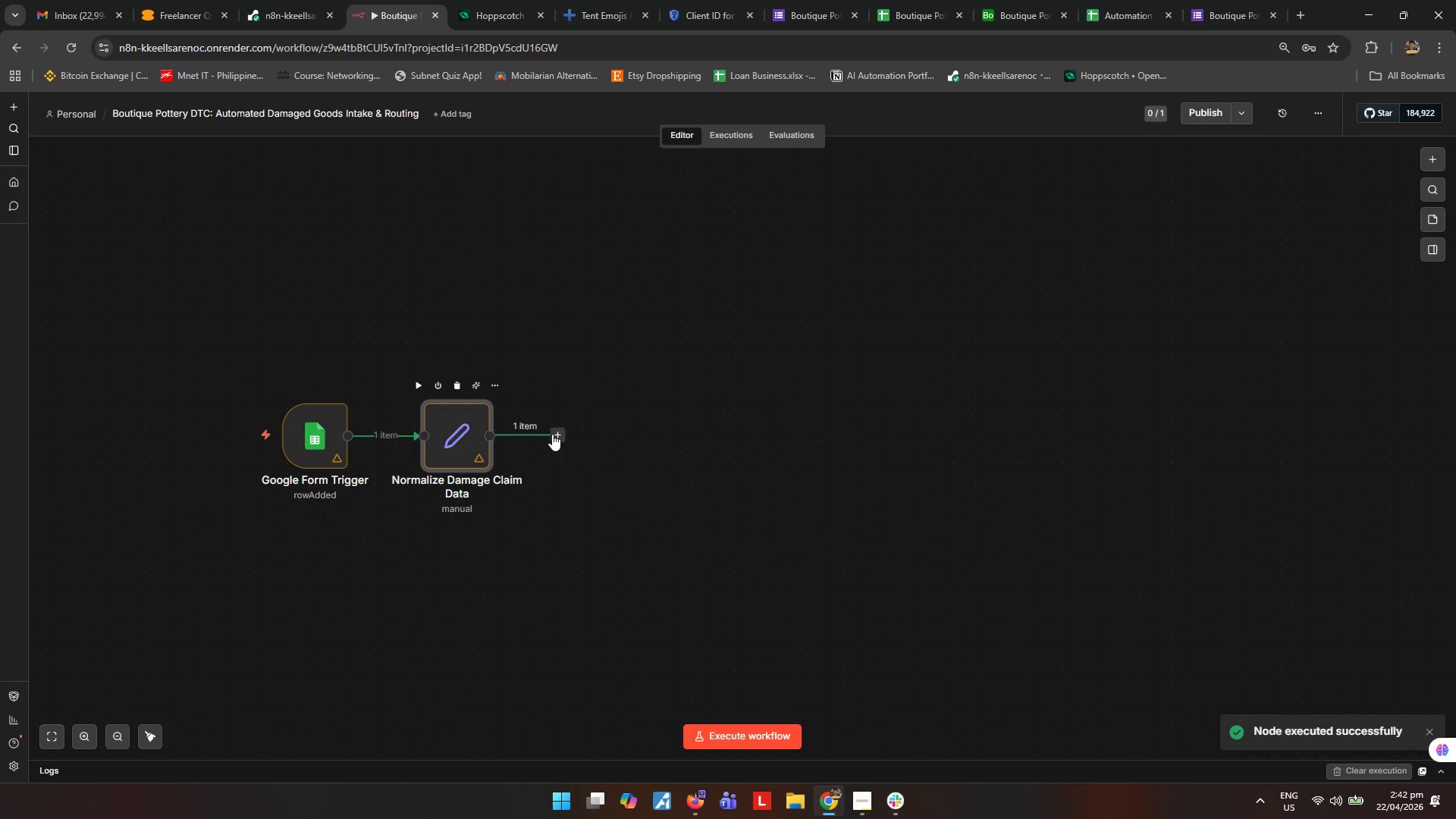 
left_click([552, 434])
 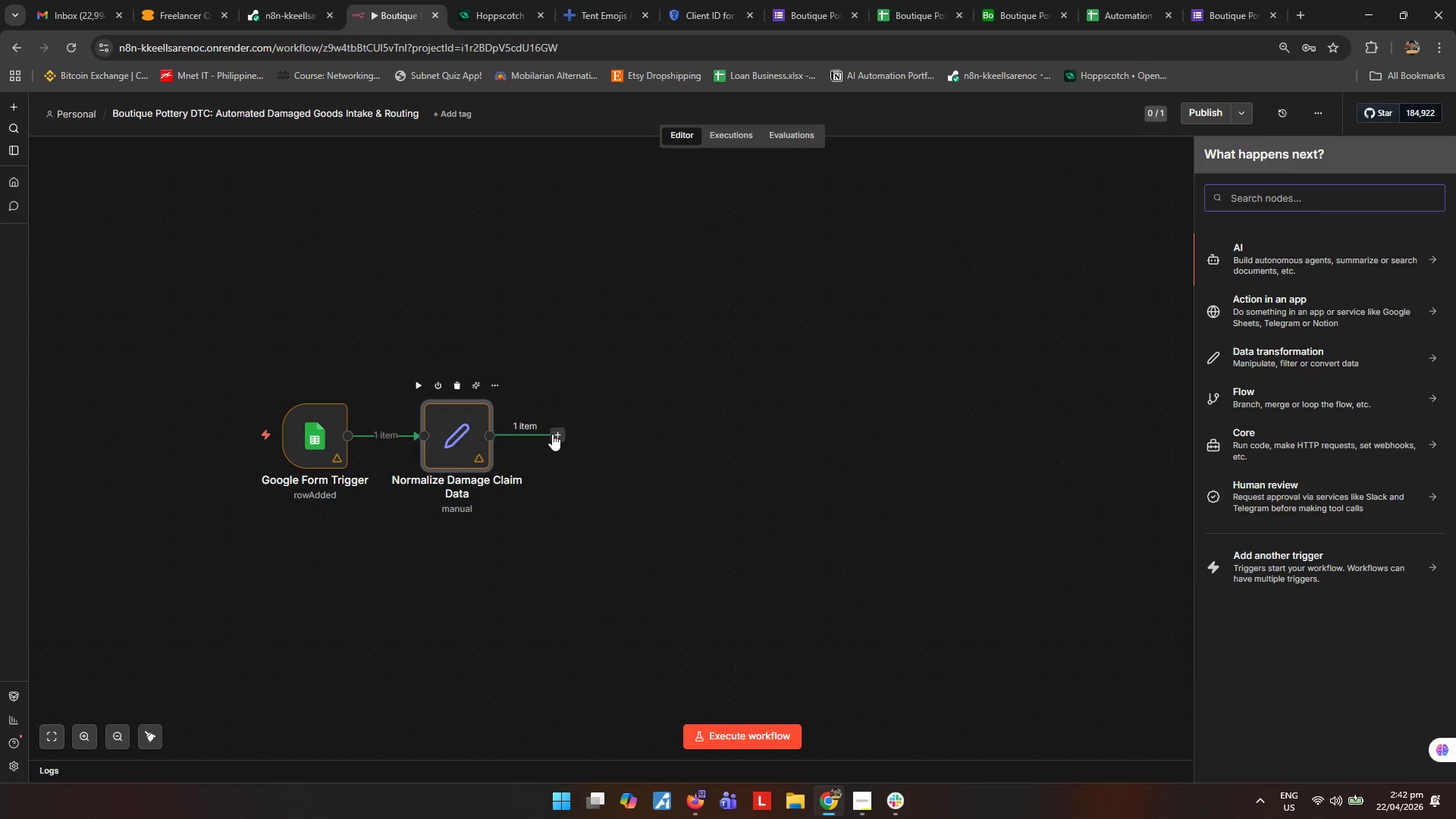 
type(if)
 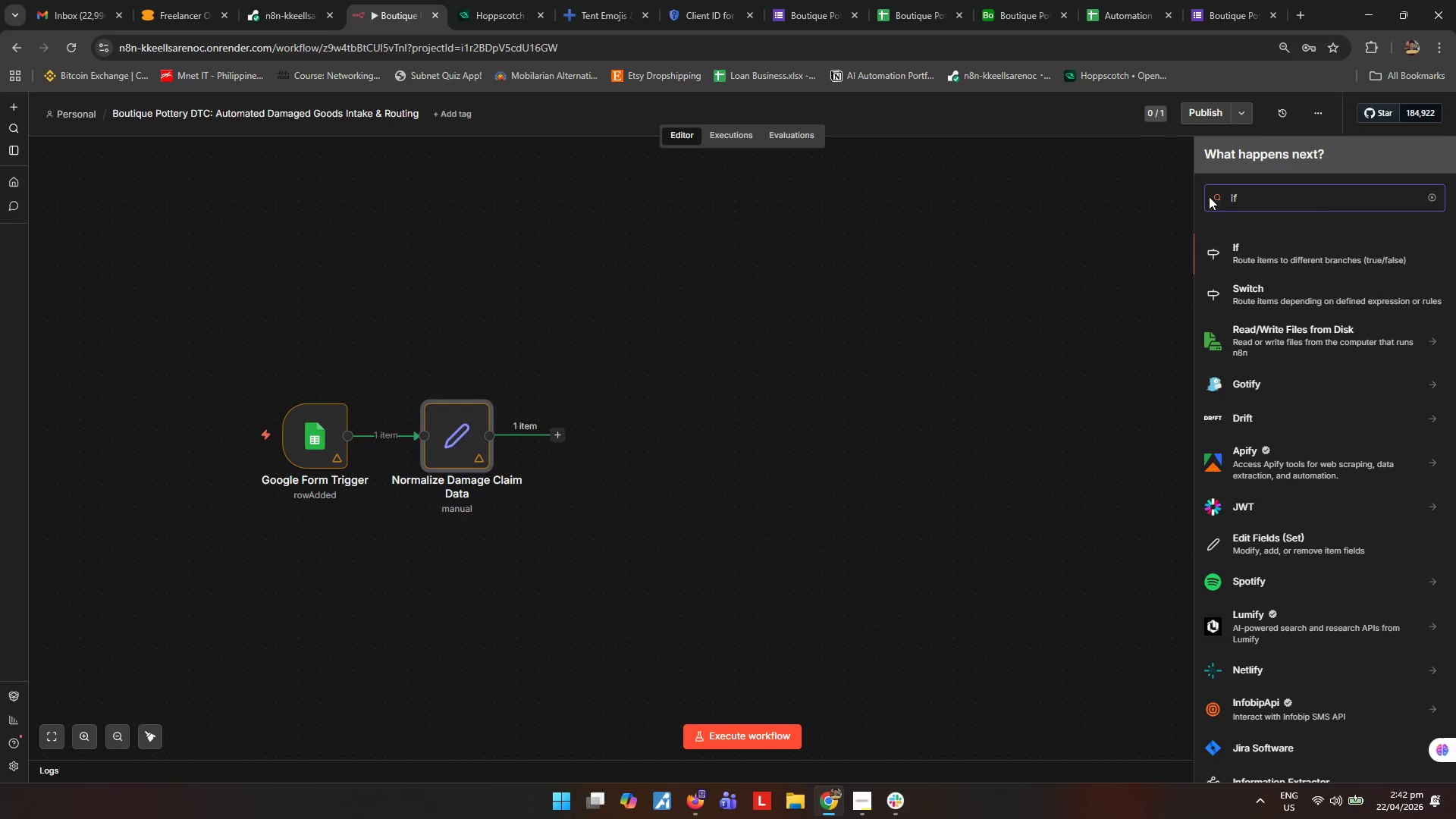 
left_click([1288, 260])
 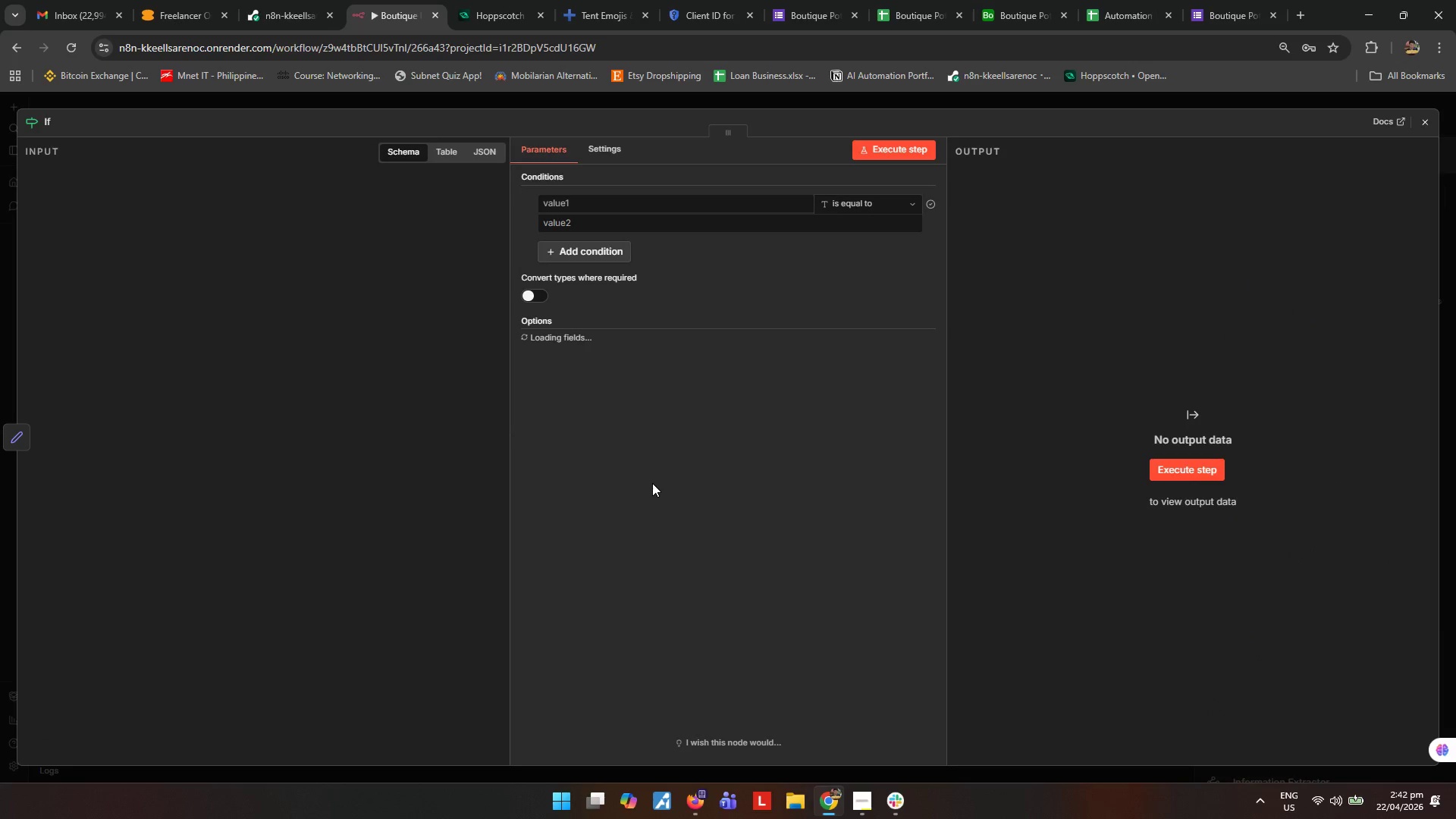 
key(Escape)
 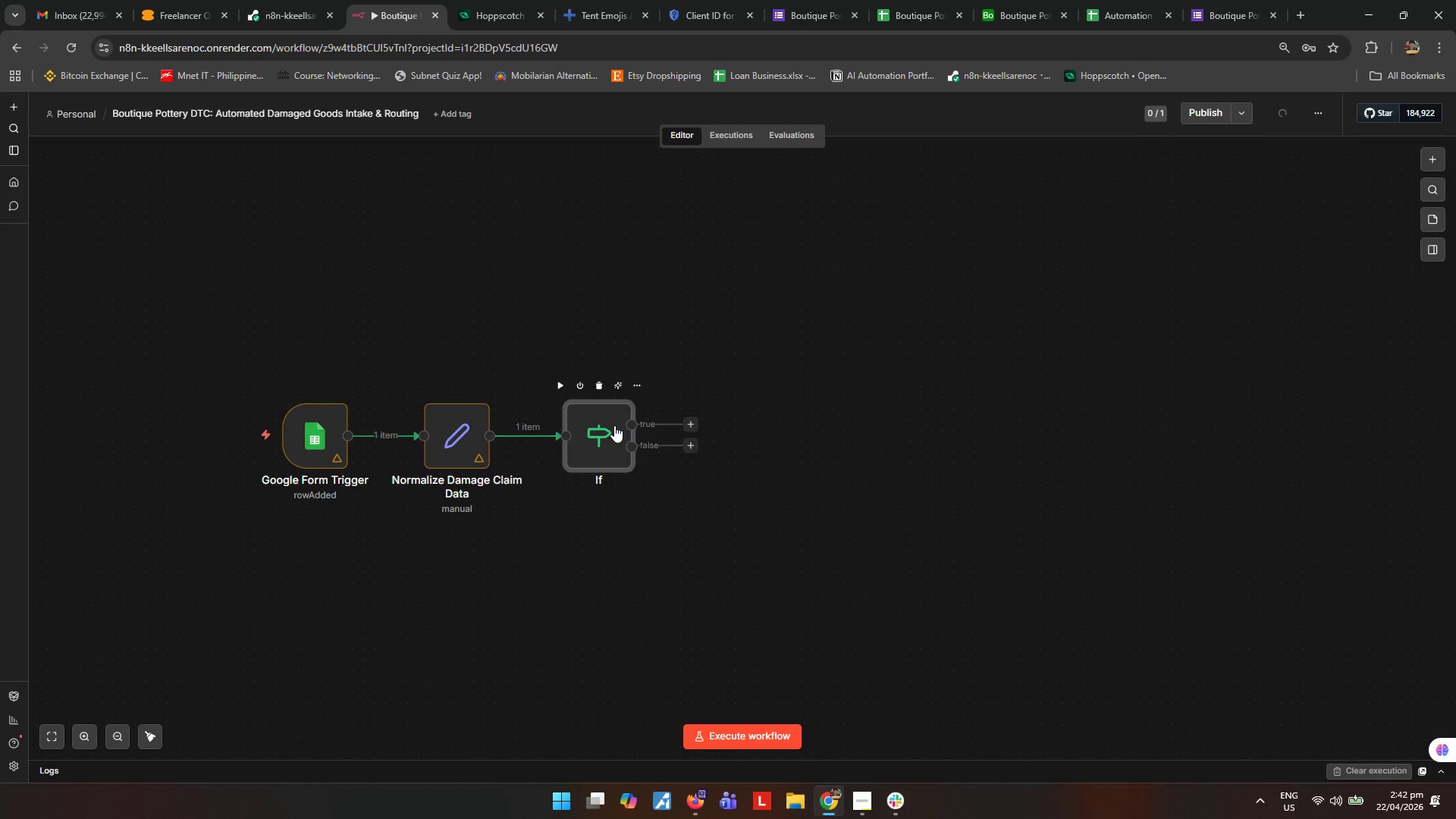 
wait(5.92)
 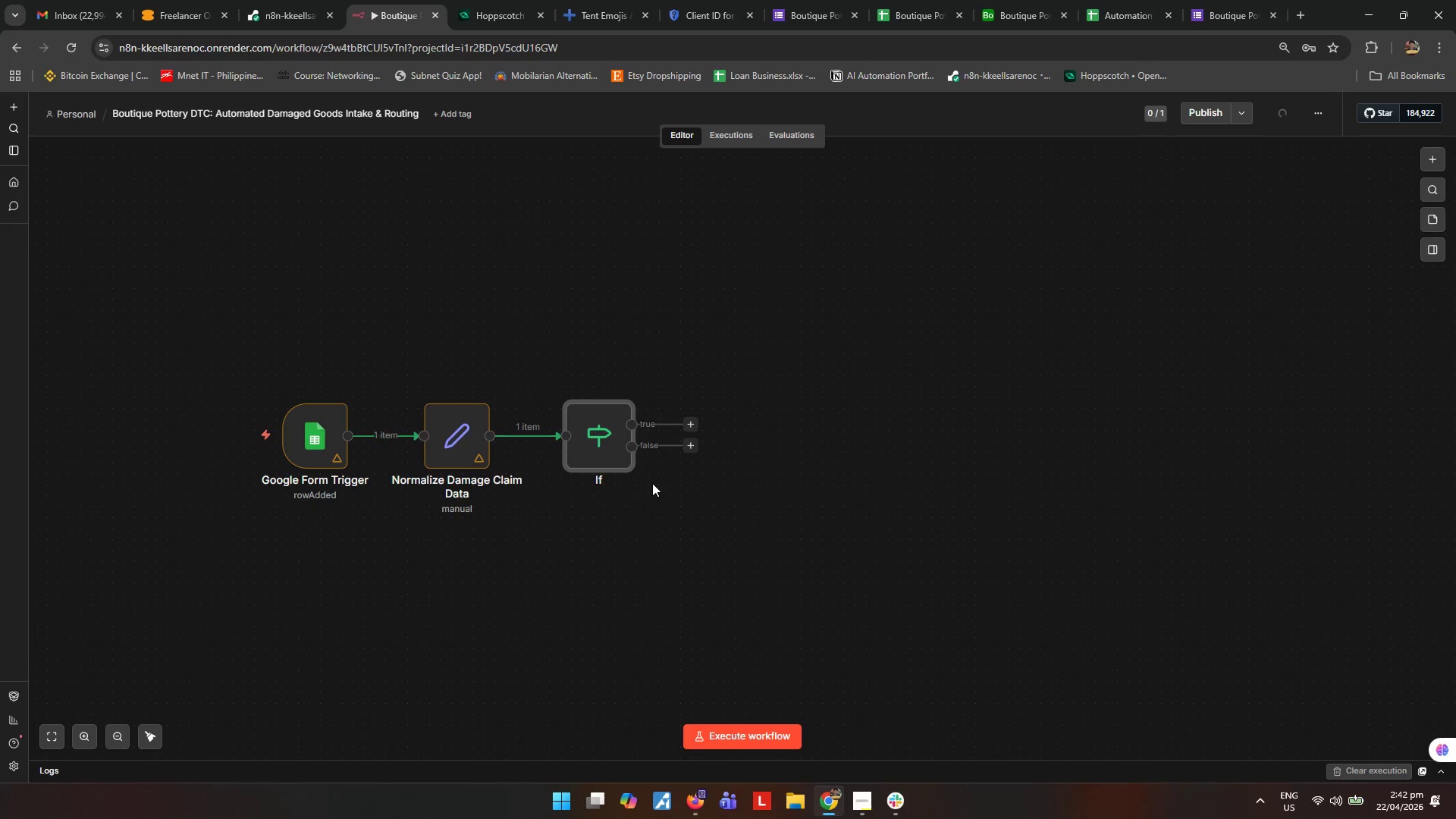 
type([F2]Route By Damage Type)
 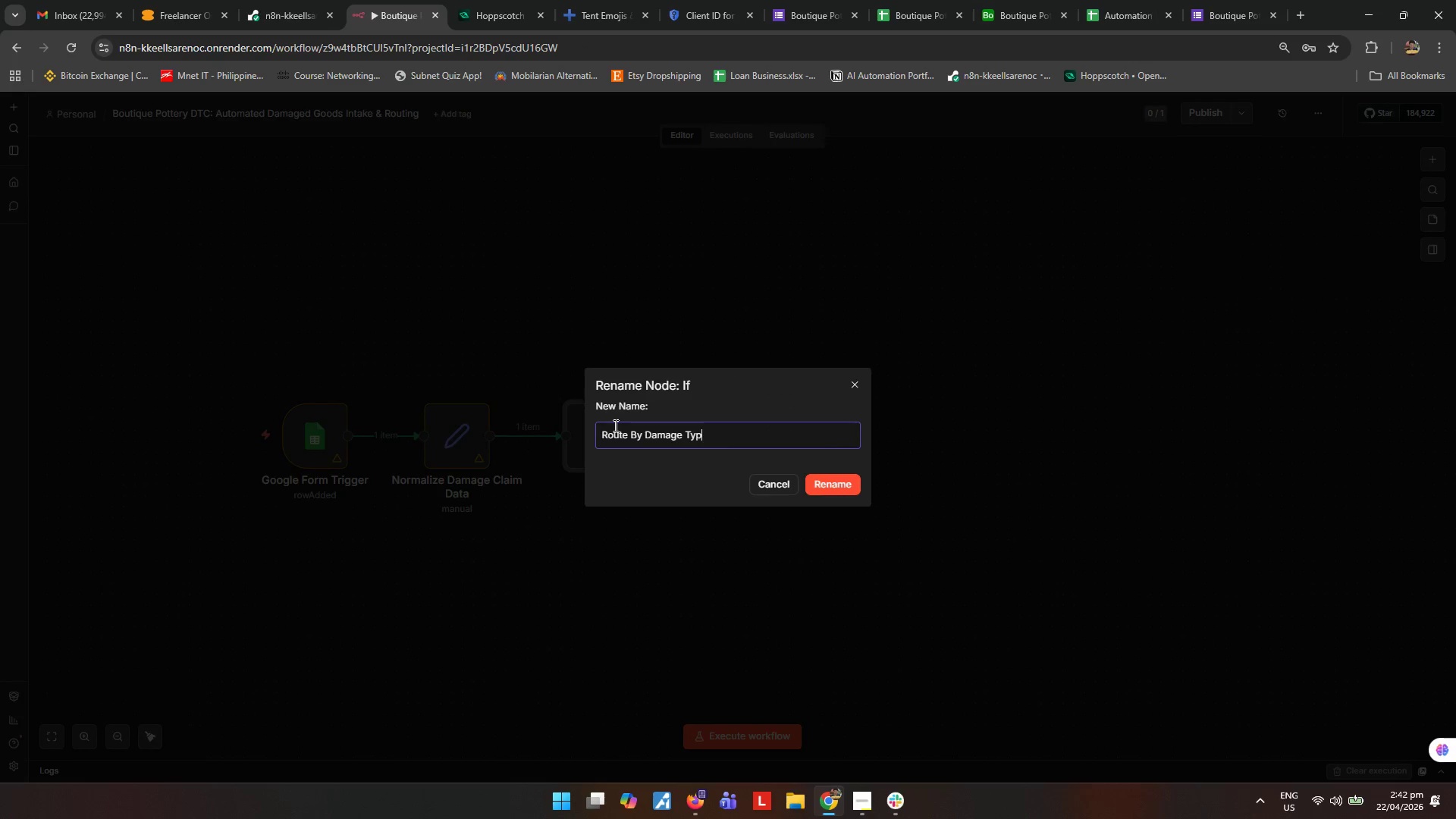 
key(Enter)
 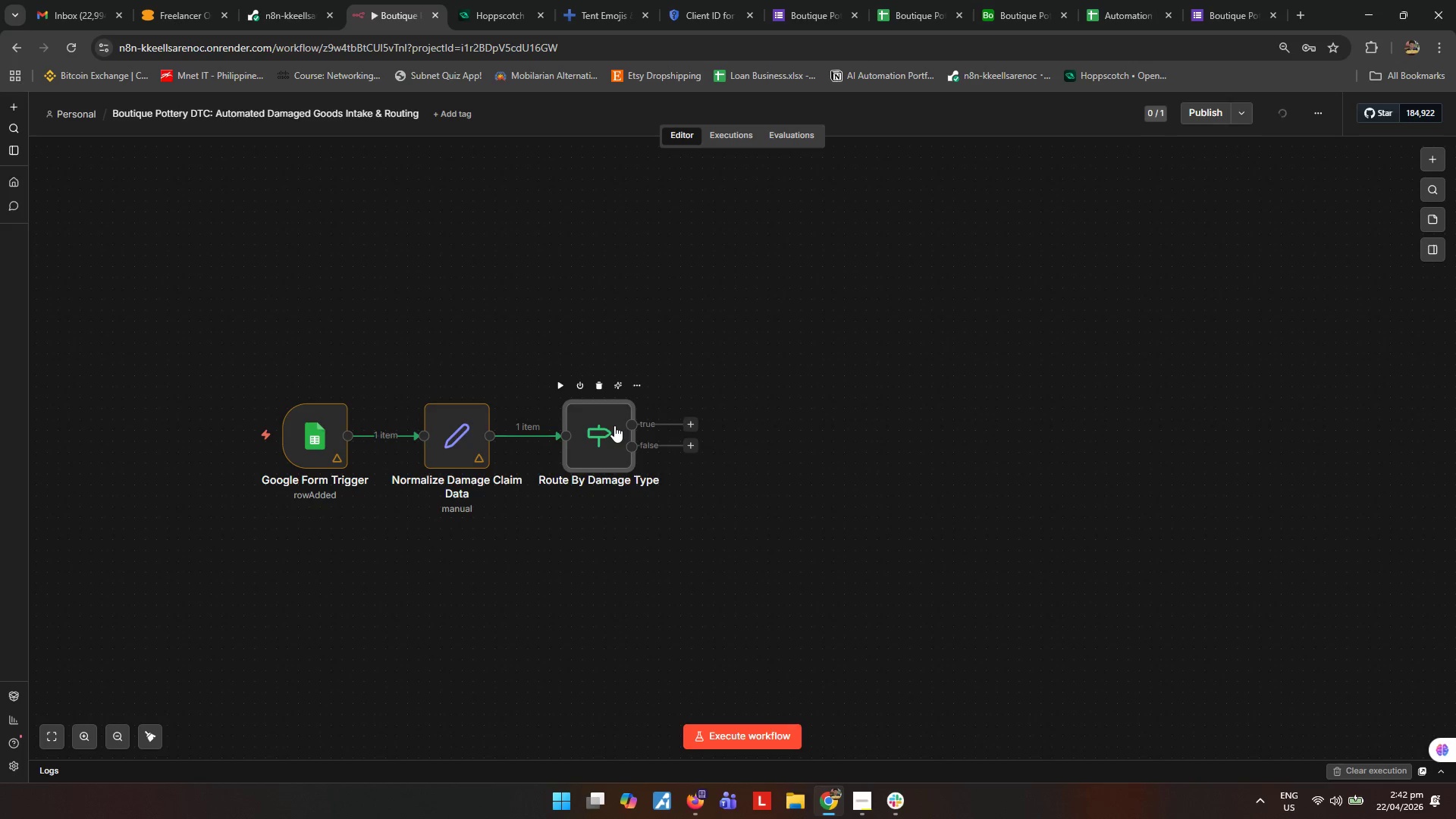 
double_click([614, 425])
 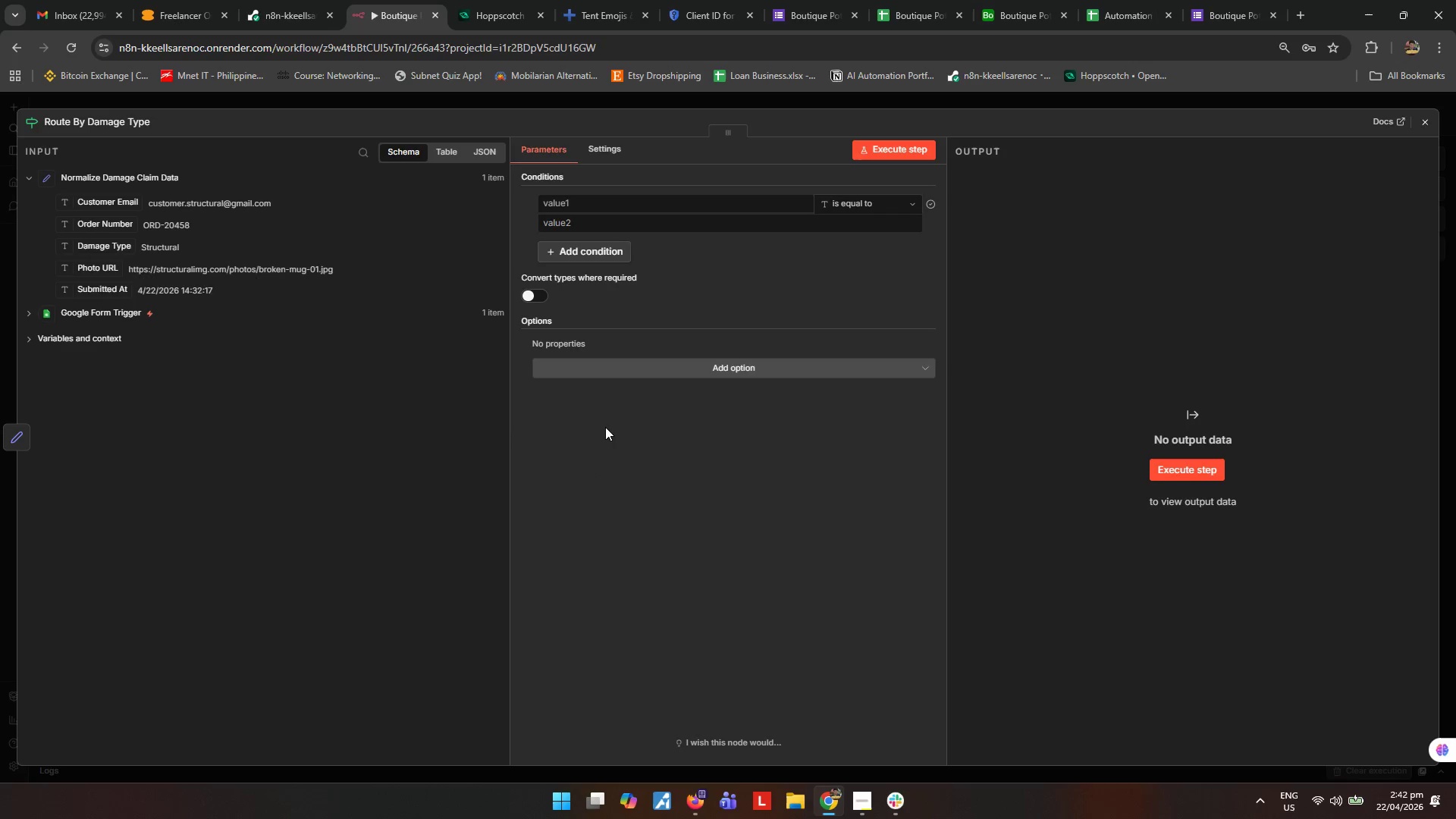 
wait(5.12)
 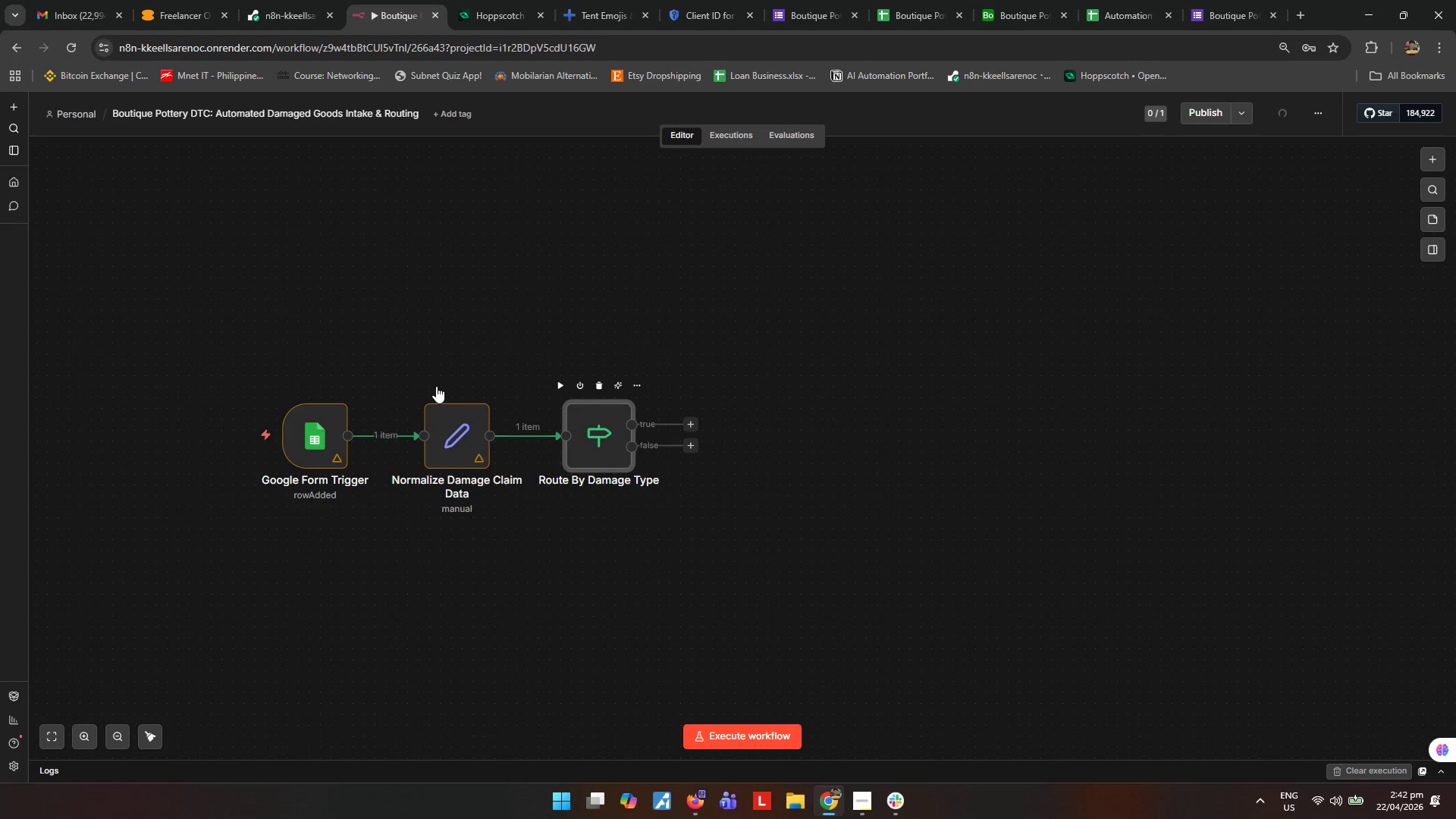 
left_click_drag(start_coordinate=[106, 251], to_coordinate=[635, 206])
 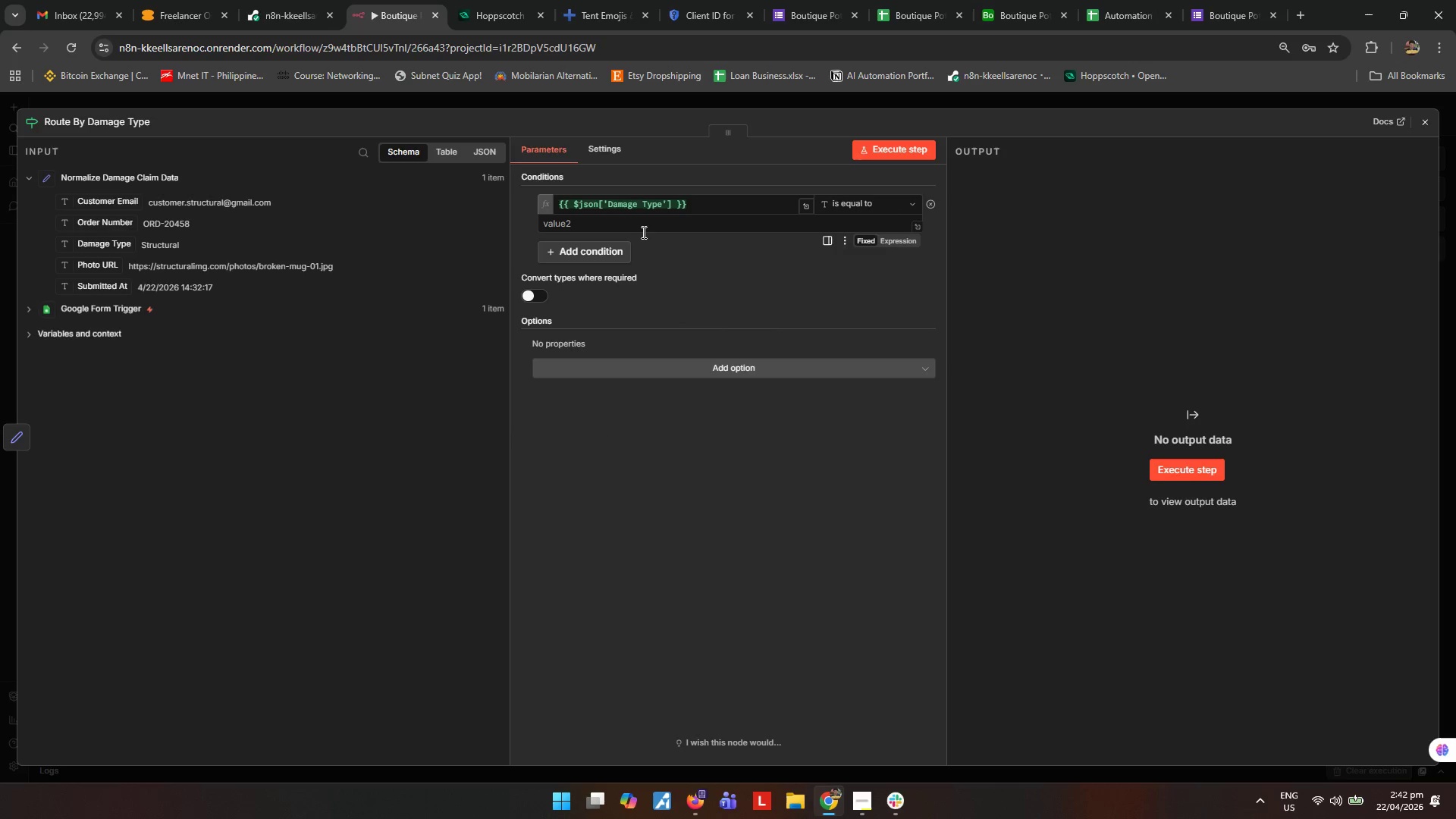 
left_click([642, 232])
 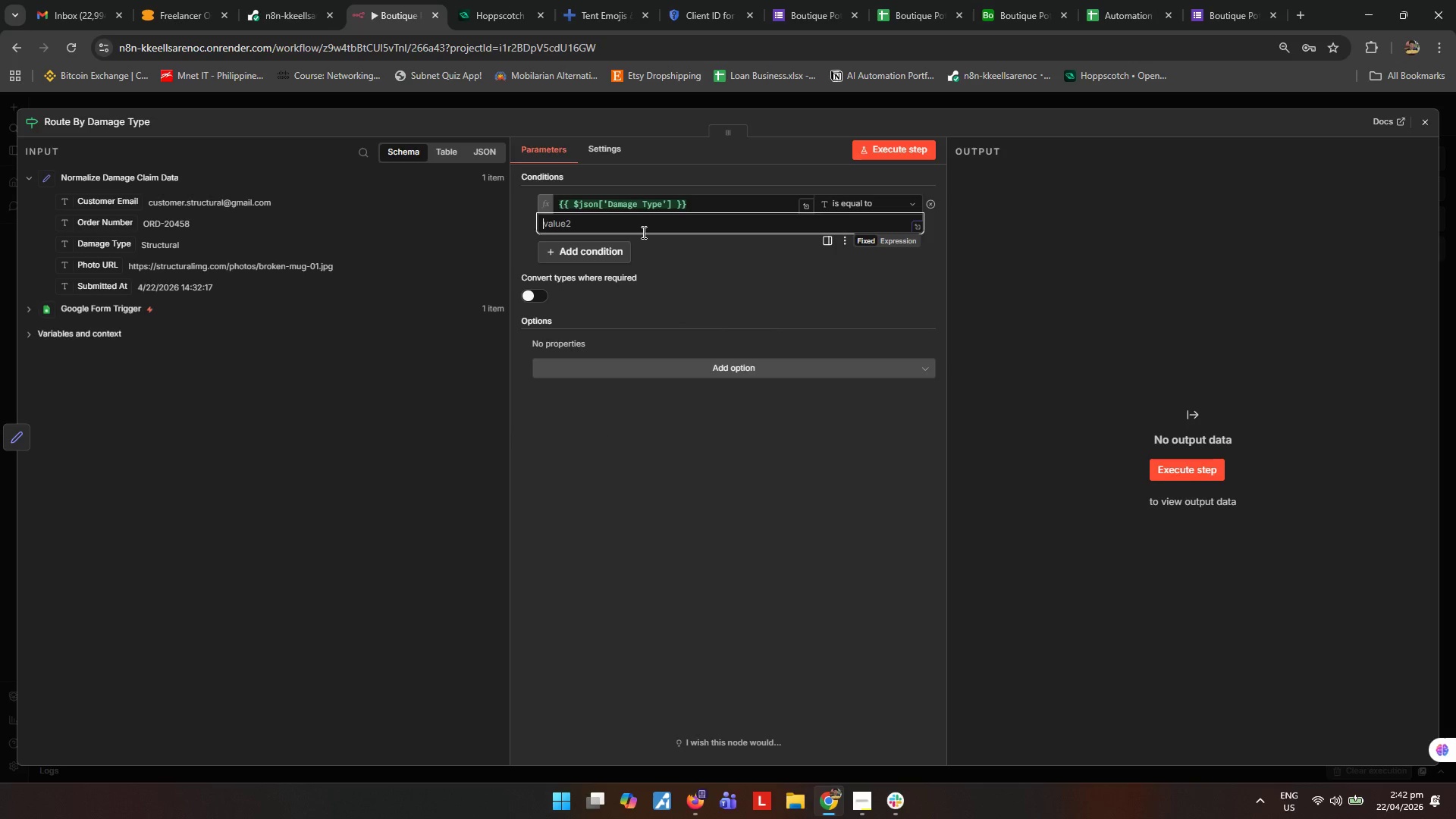 
type(Structural)
 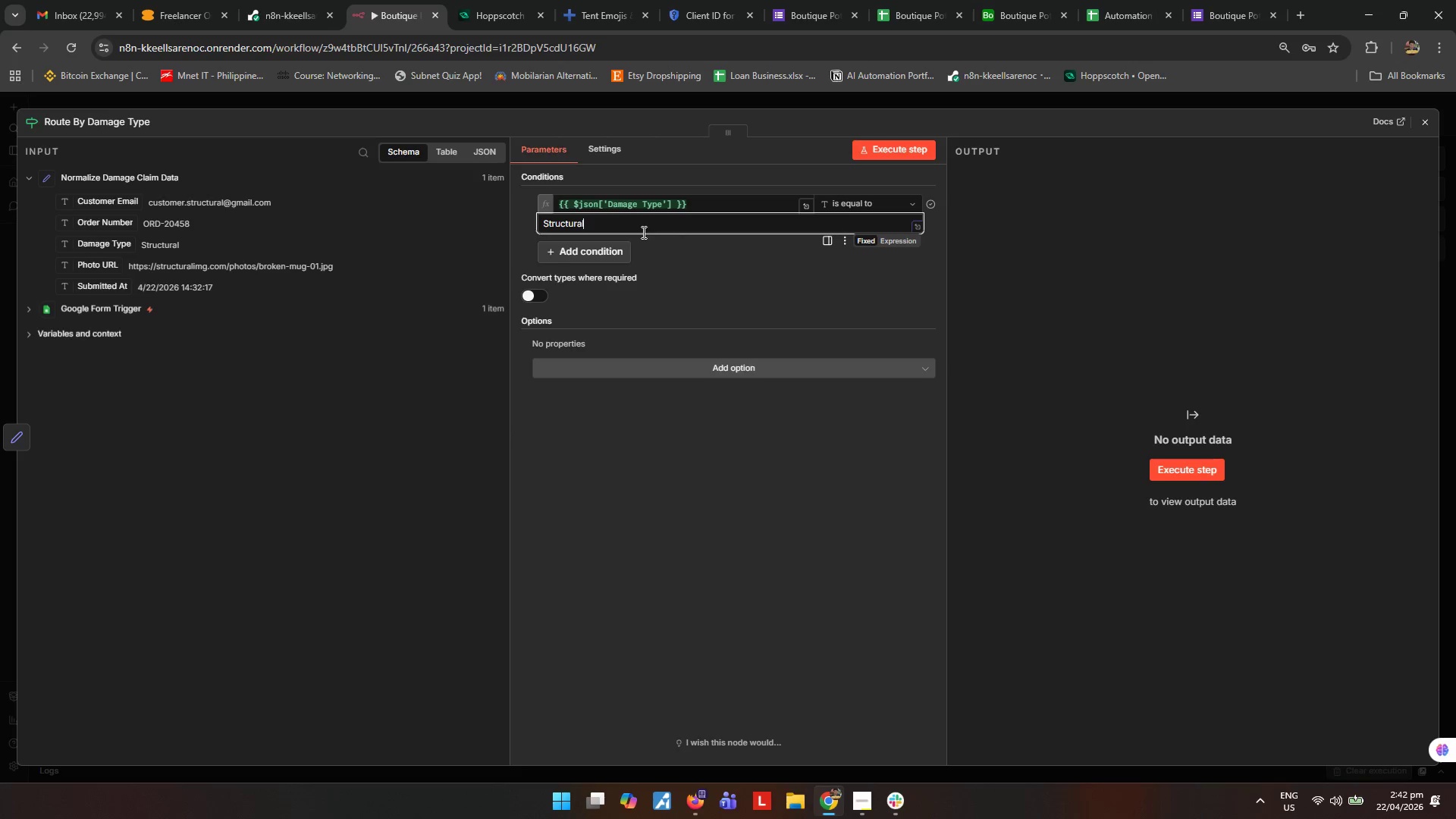 
wait(5.73)
 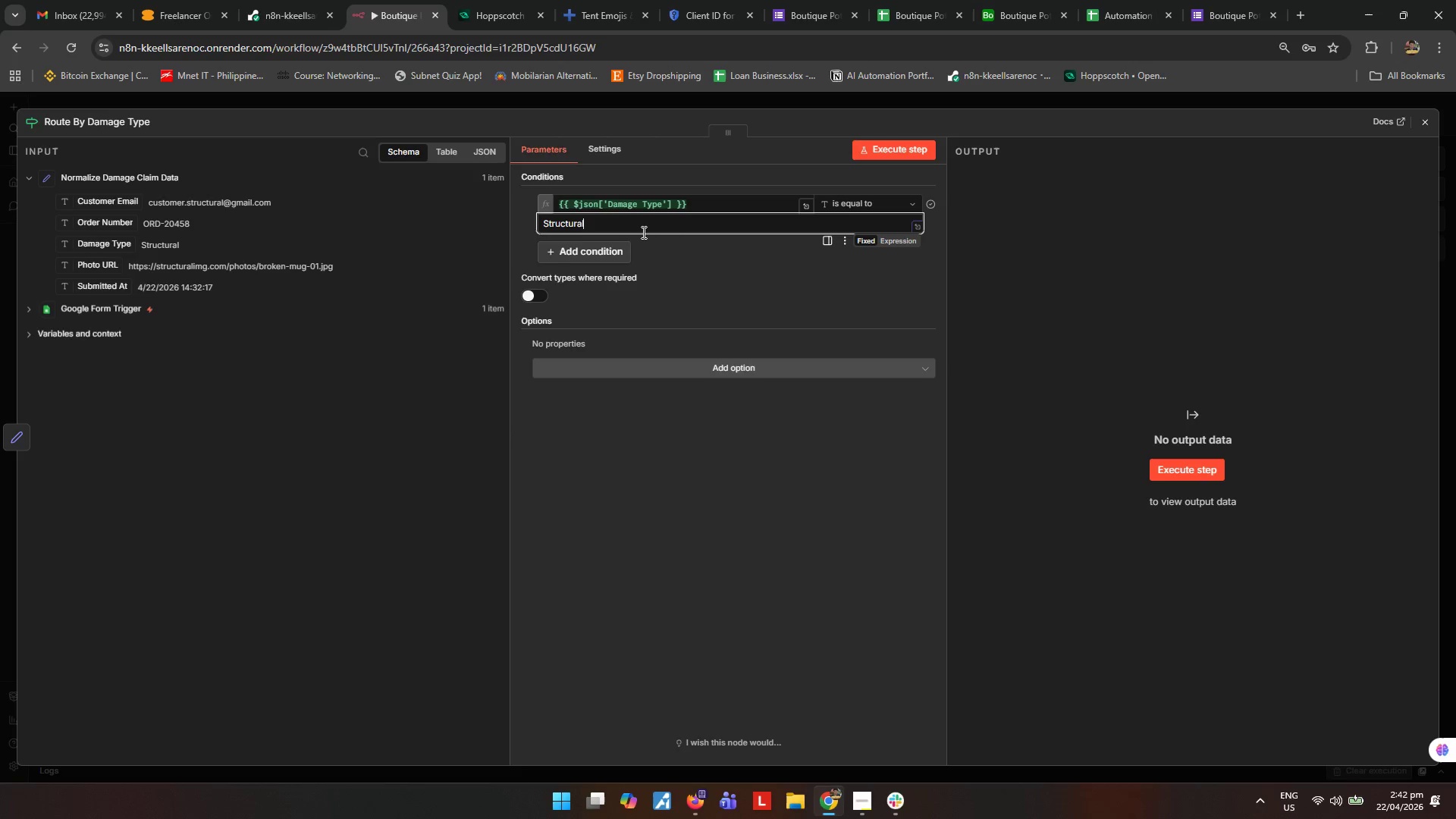 
left_click([873, 147])
 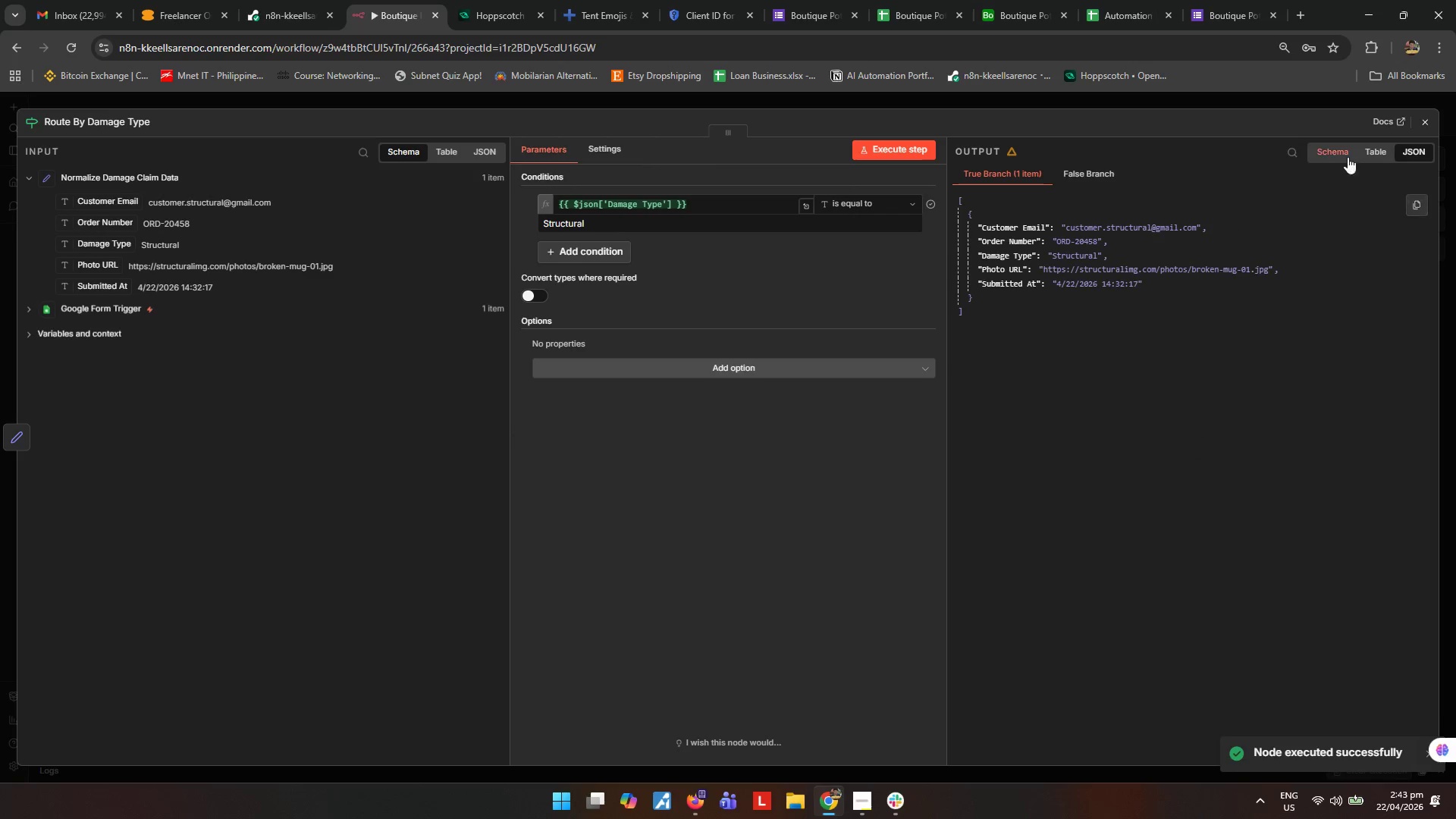 
wait(12.8)
 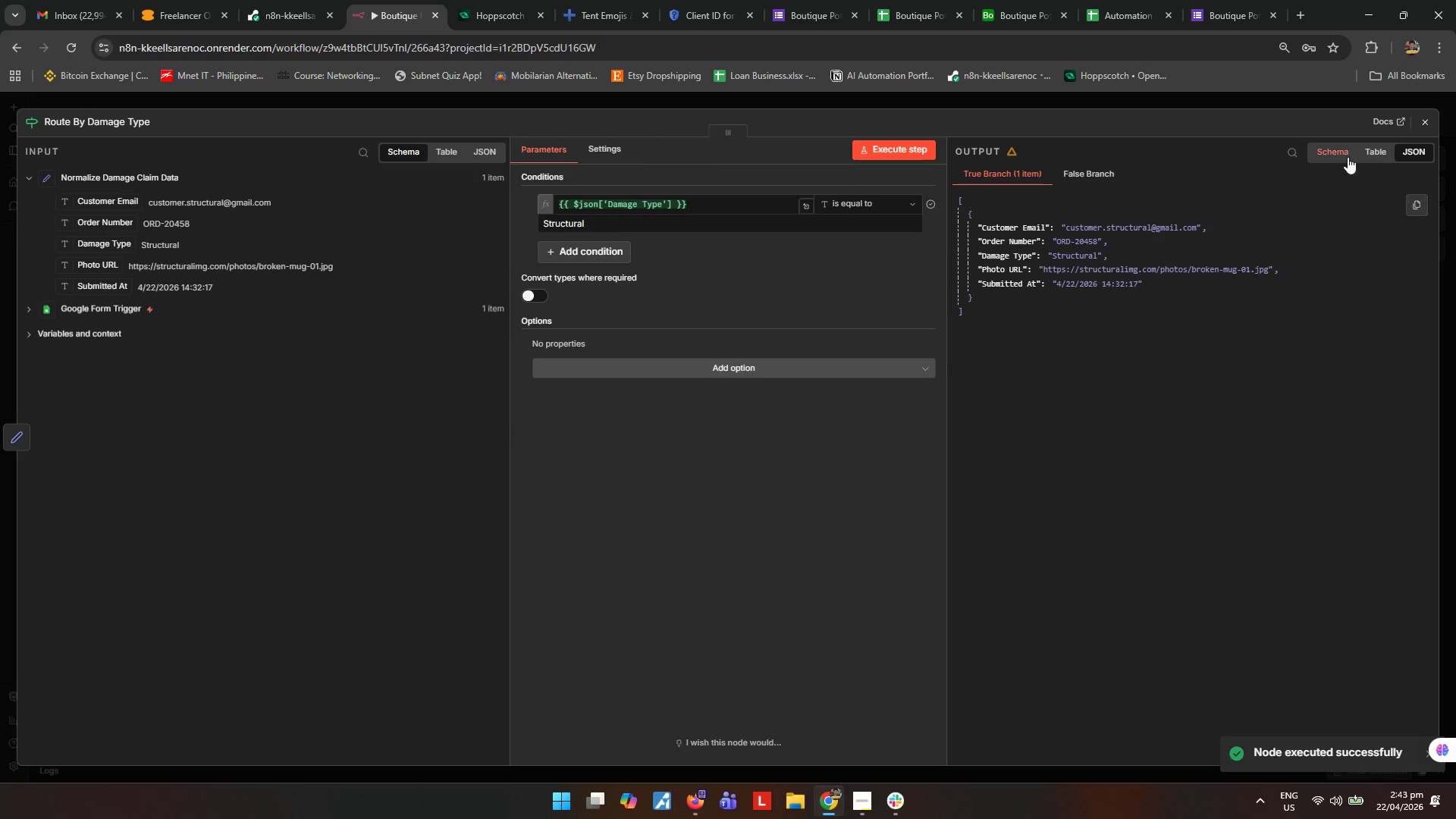 
left_click([1429, 122])
 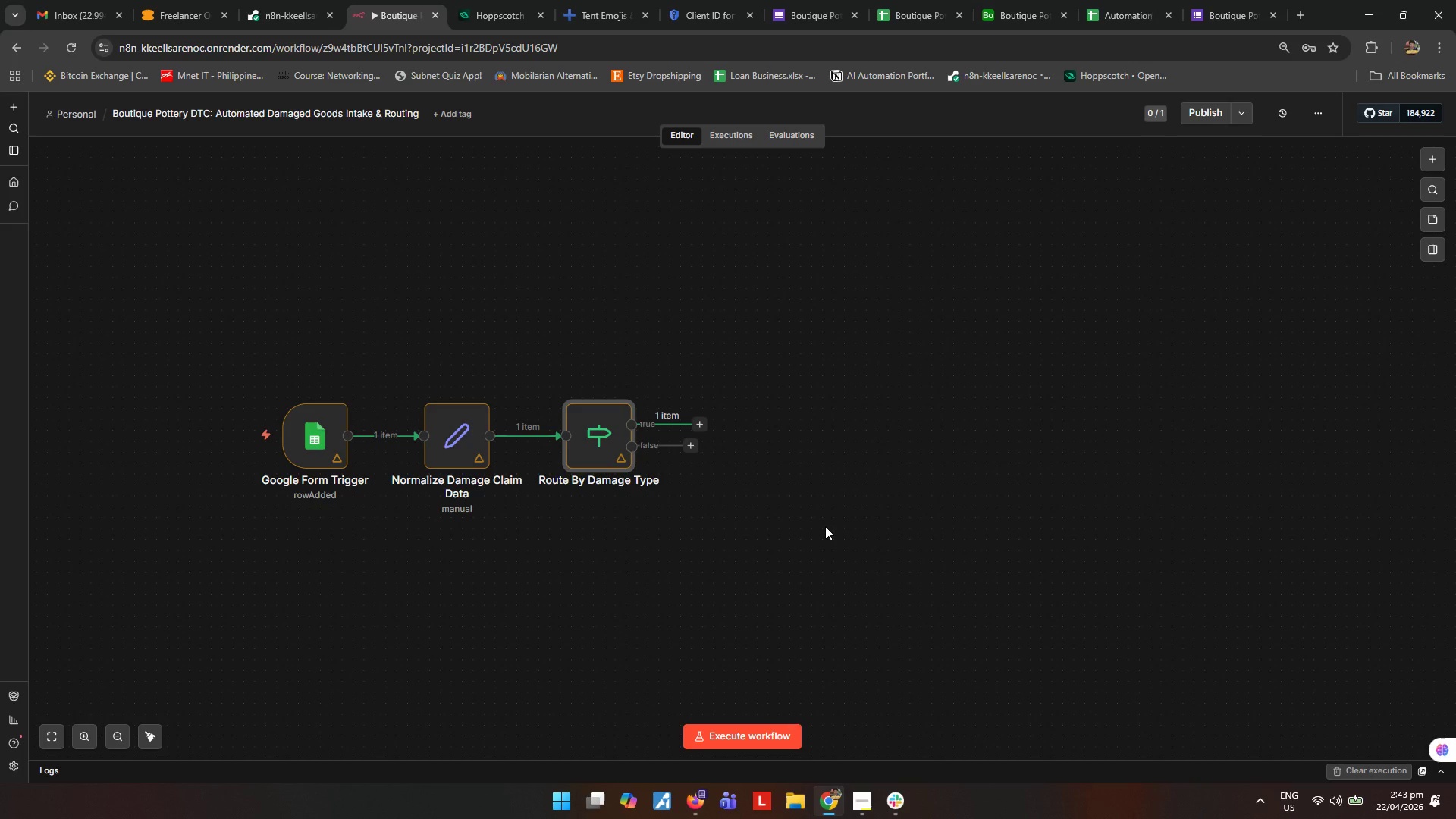 
wait(5.47)
 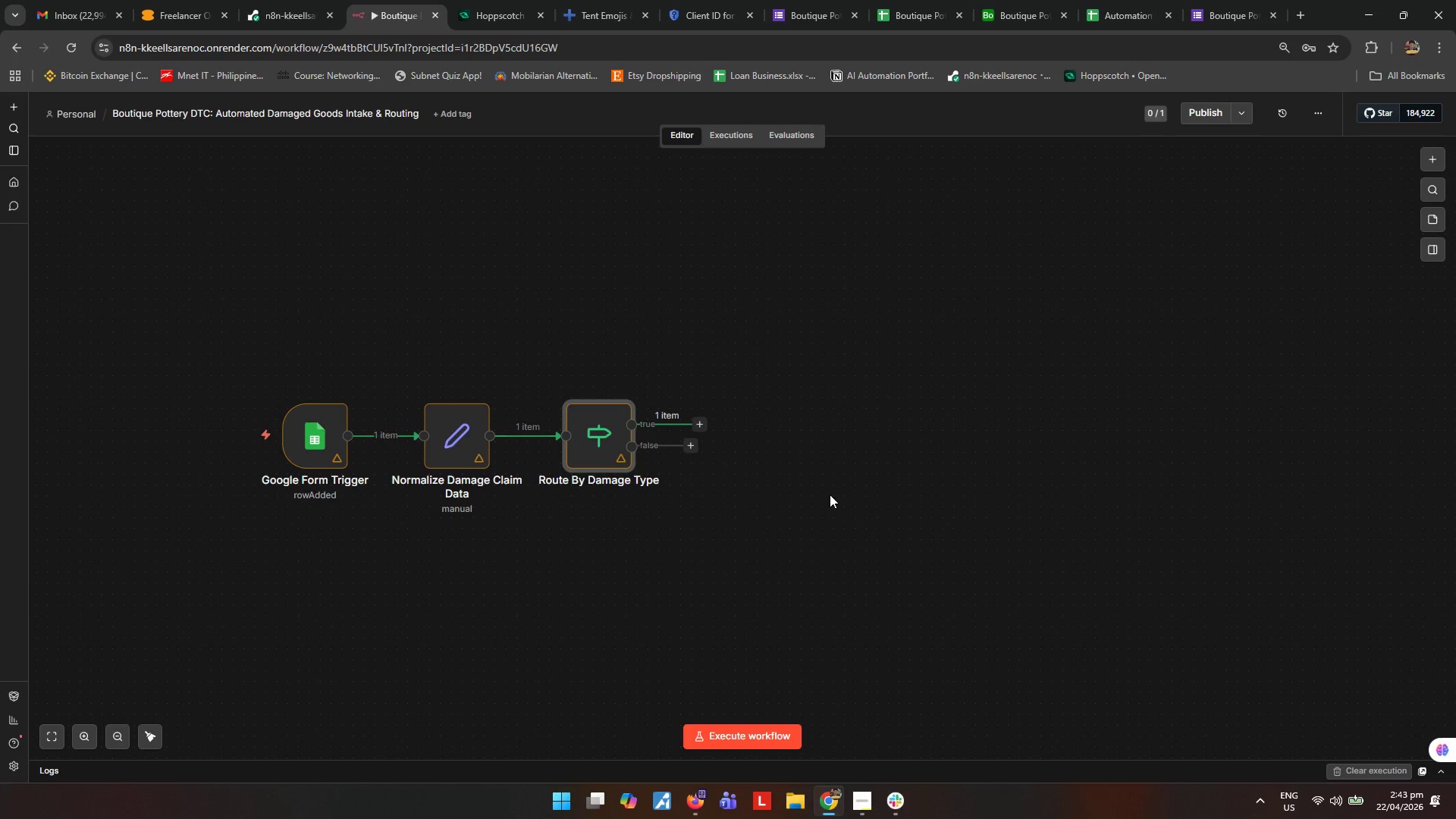 
left_click([846, 802])